 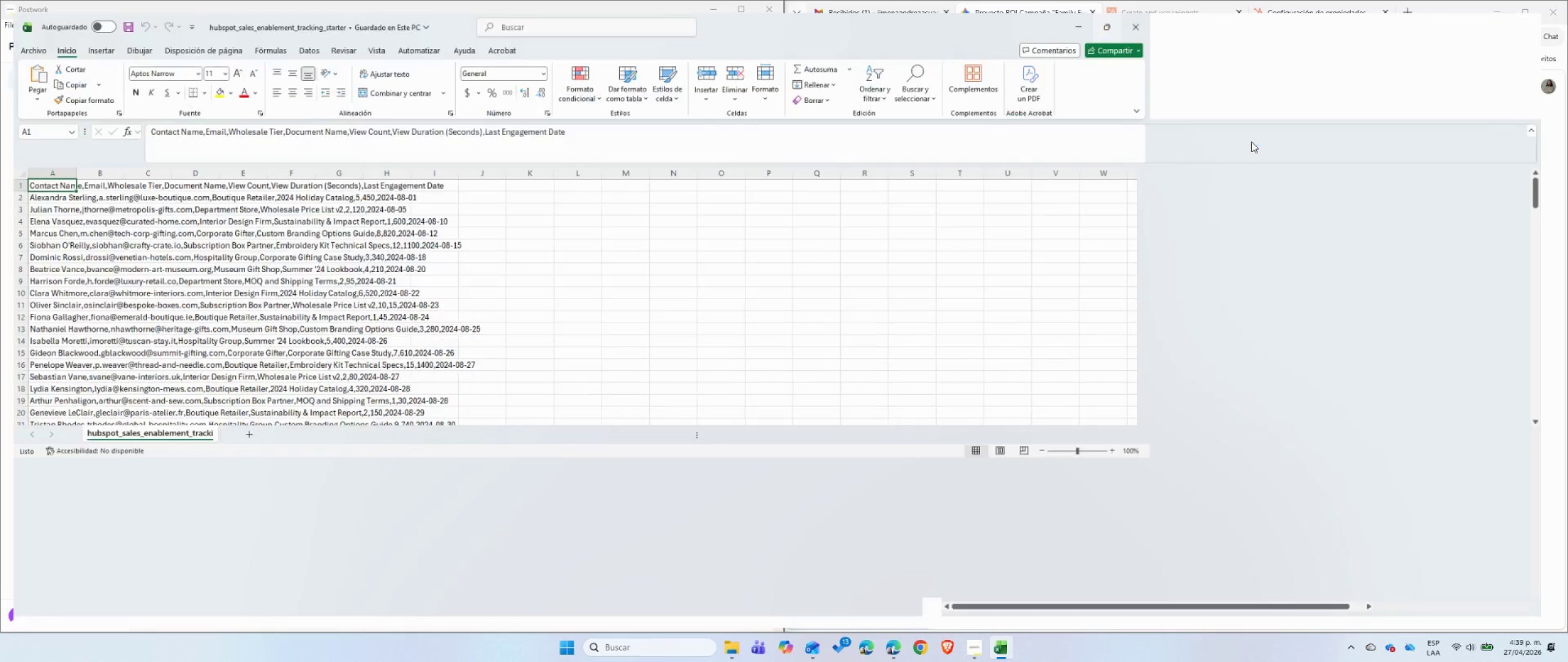 
left_click([51, 167])
 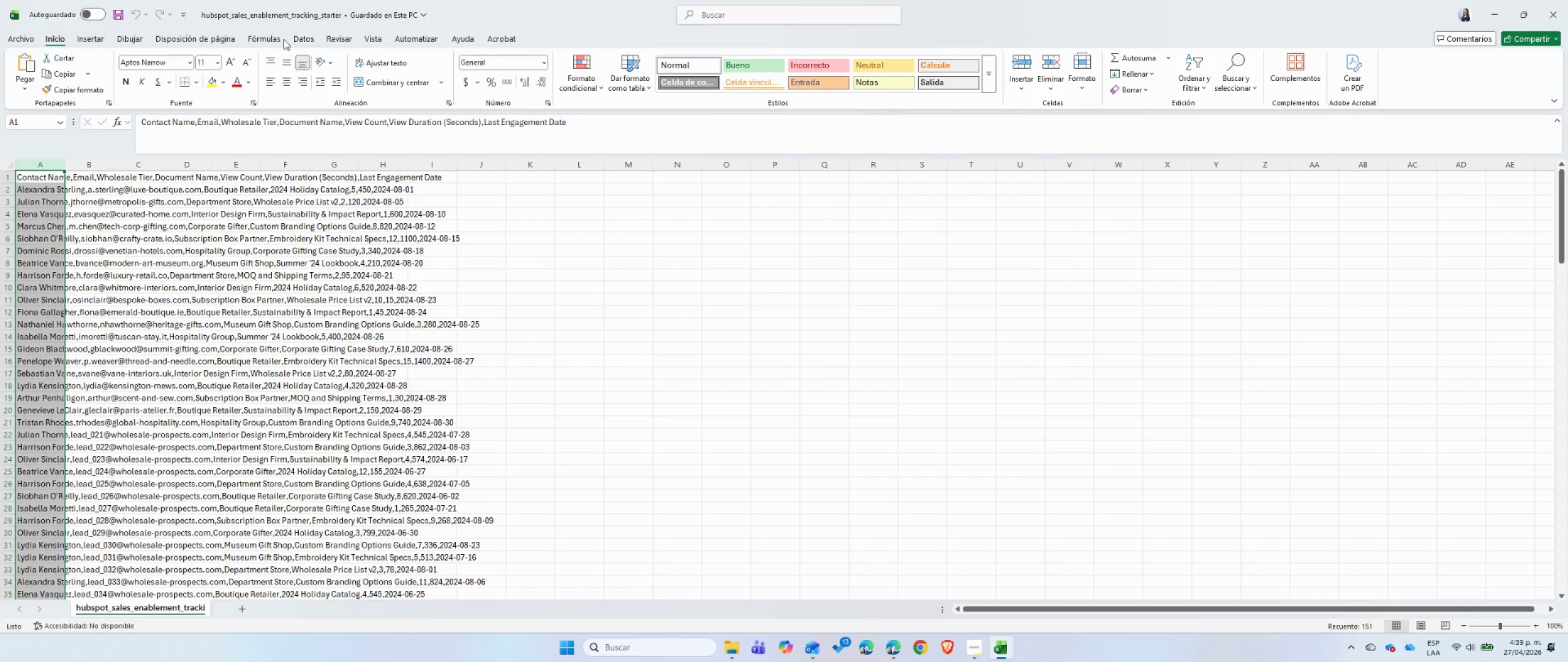 
left_click_drag(start_coordinate=[298, 38], to_coordinate=[763, 78])
 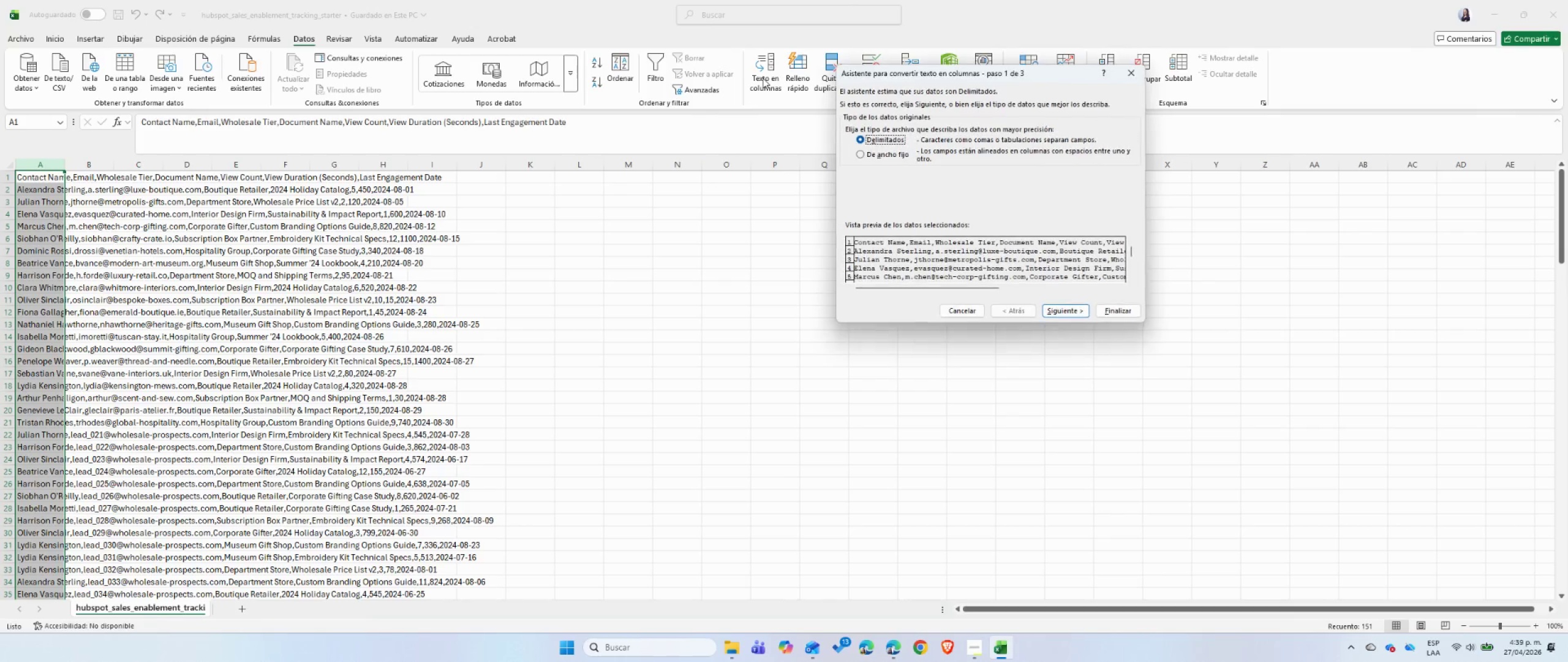 
left_click([763, 78])
 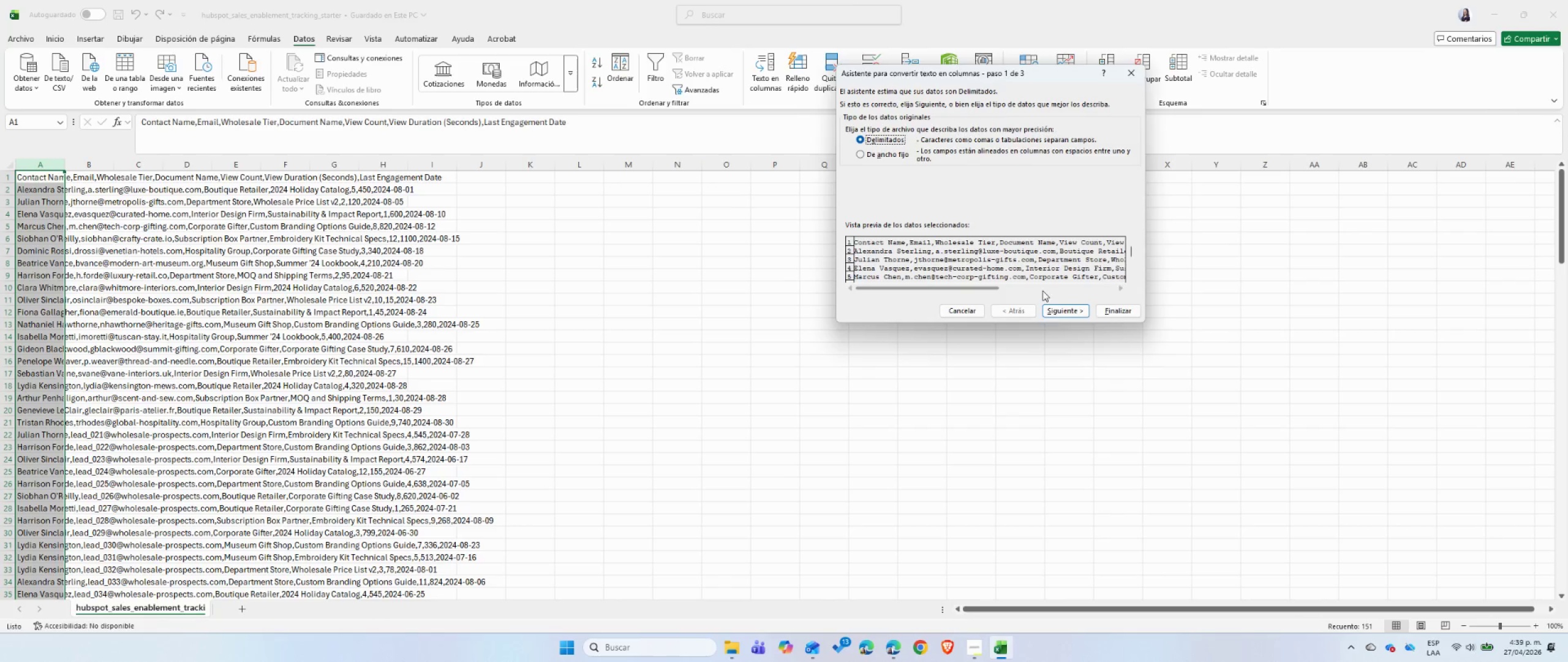 
left_click([1055, 313])
 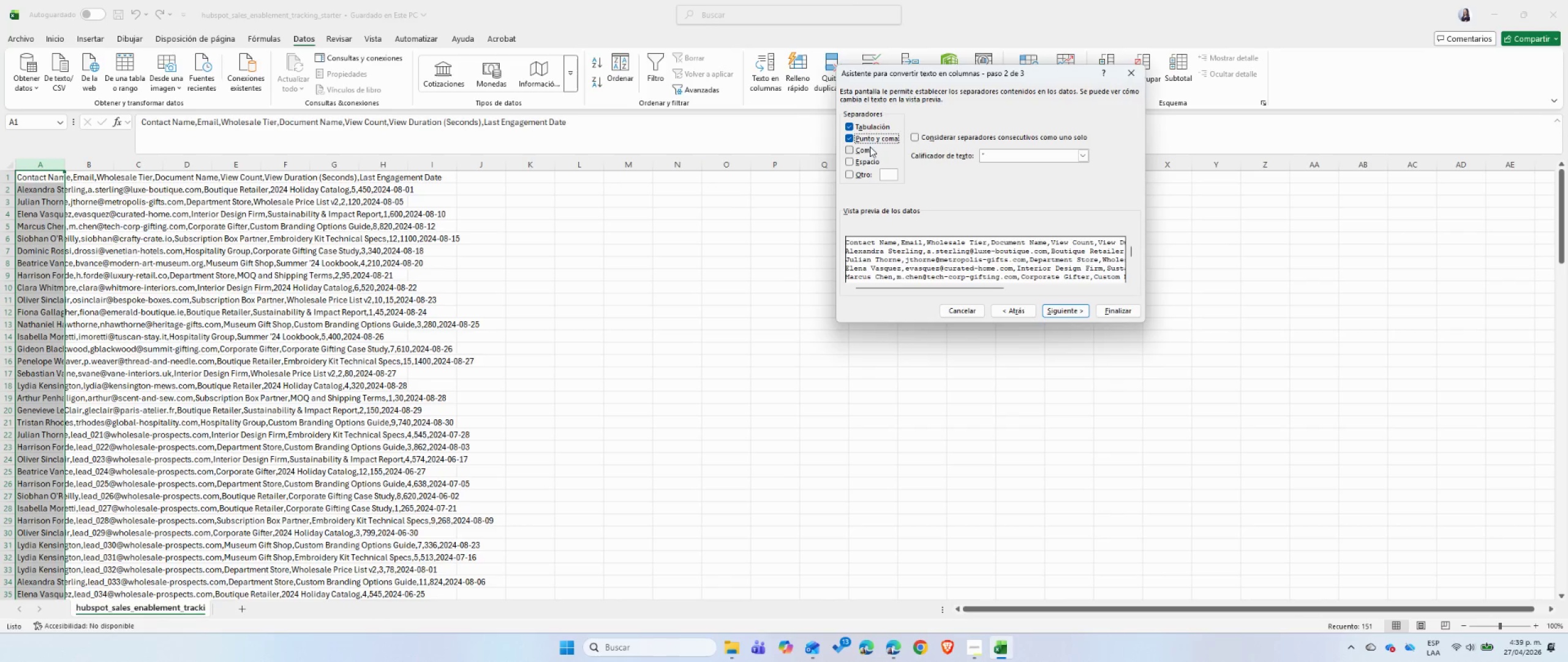 
double_click([867, 149])
 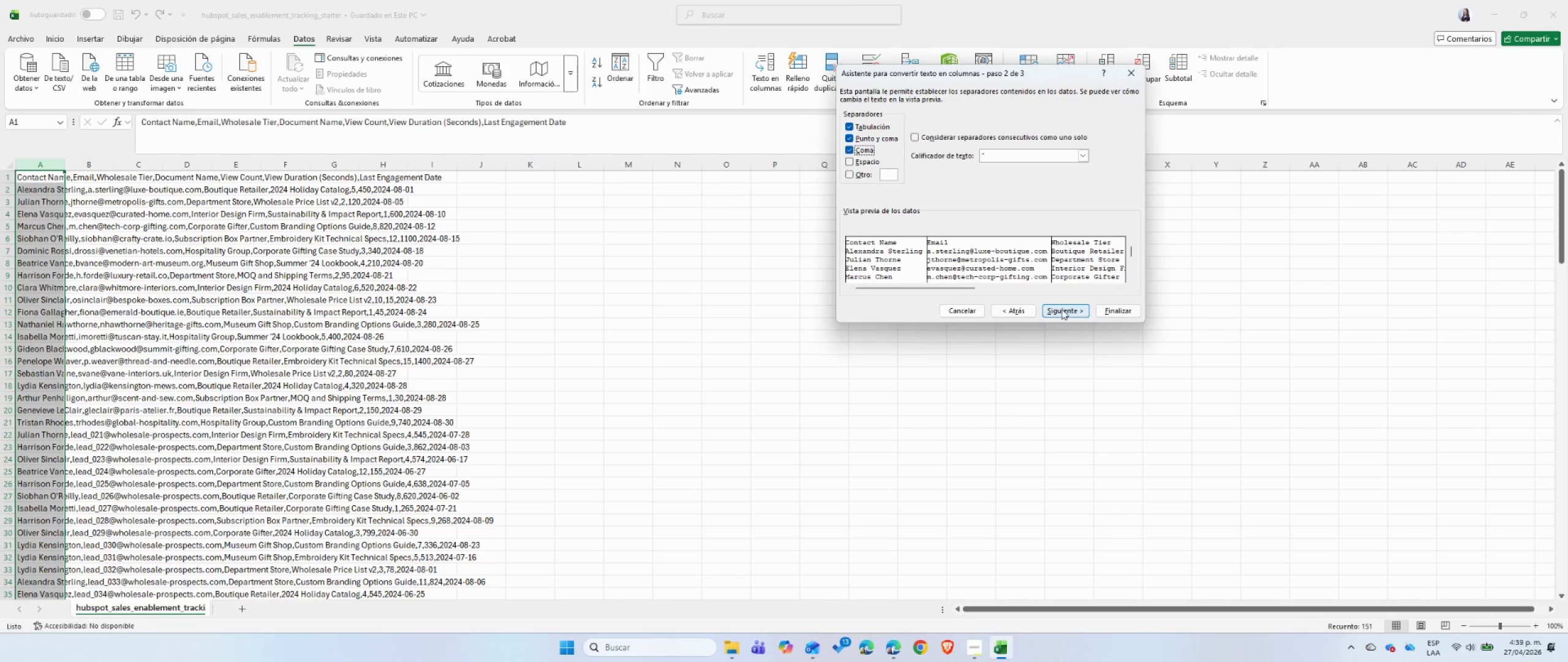 
left_click([1061, 309])
 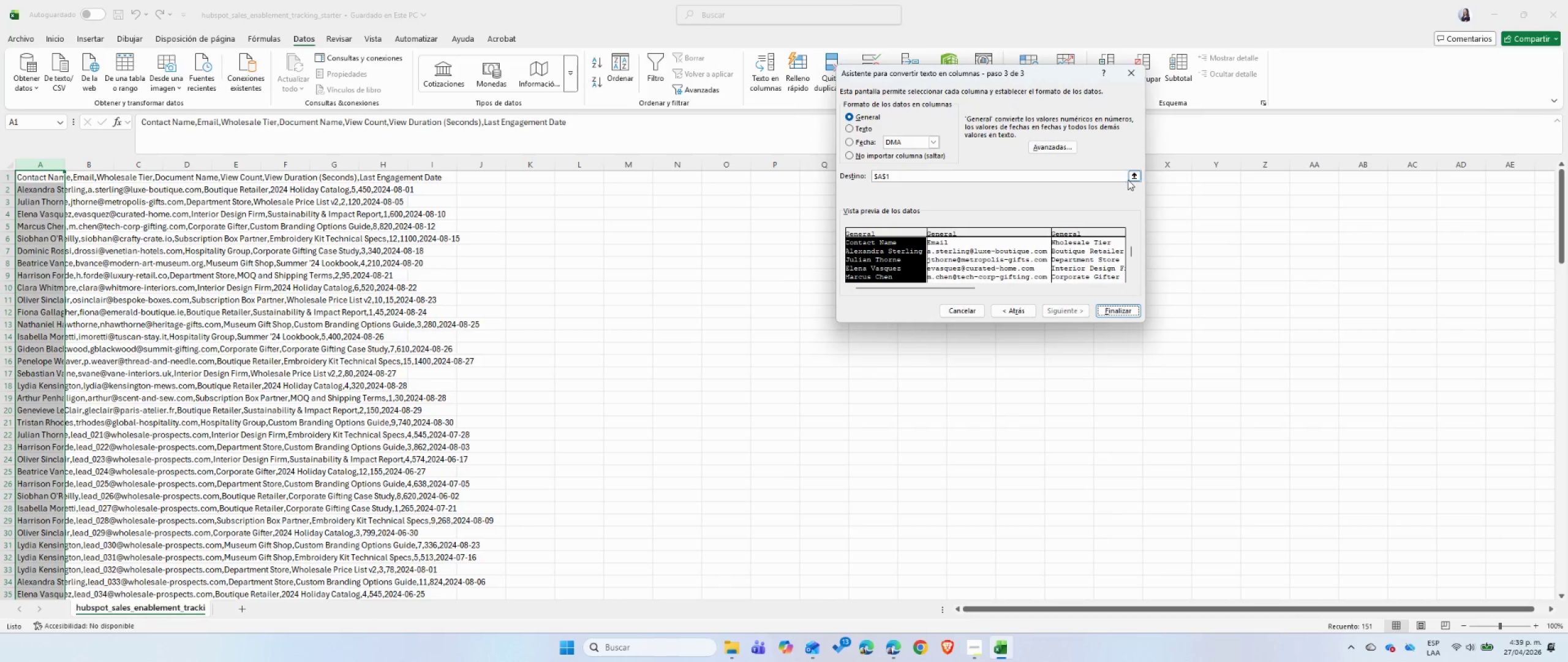 
left_click([1130, 178])
 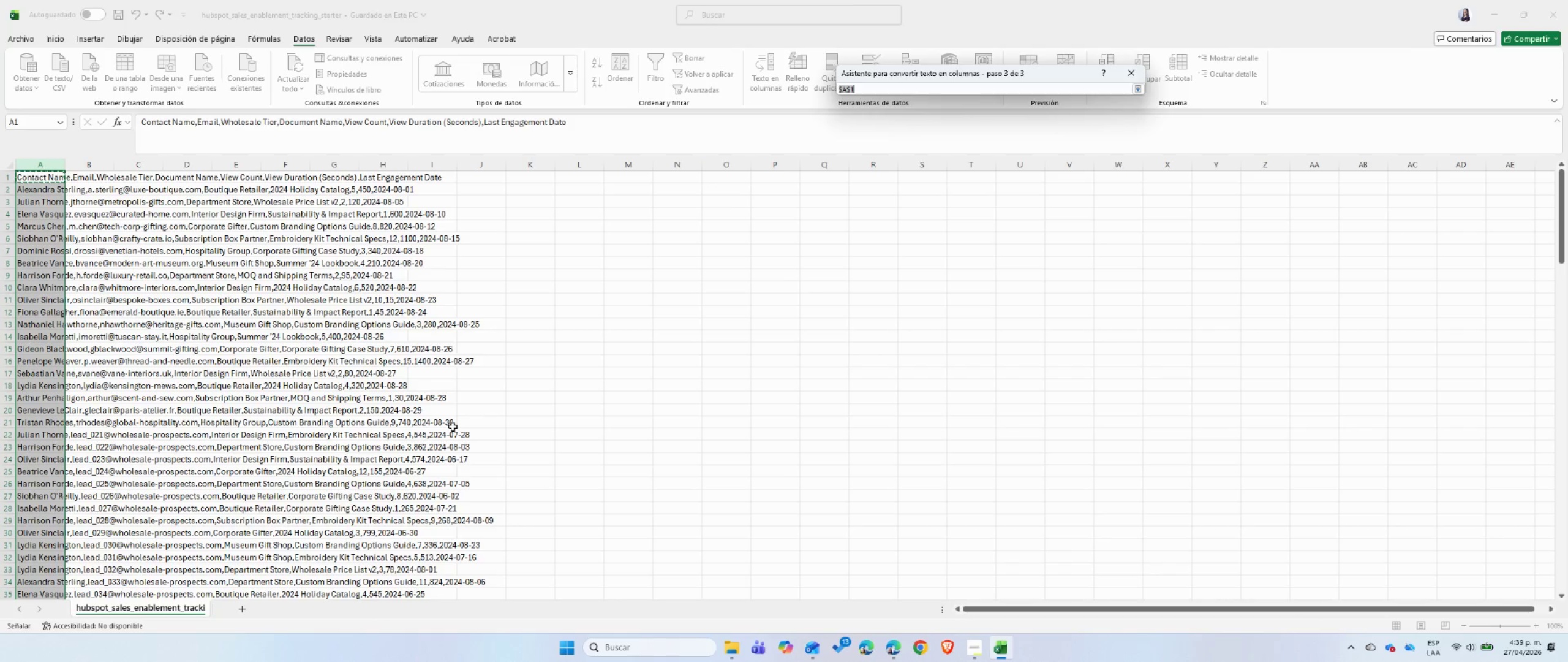 
scroll: coordinate [441, 433], scroll_direction: down, amount: 47.0
 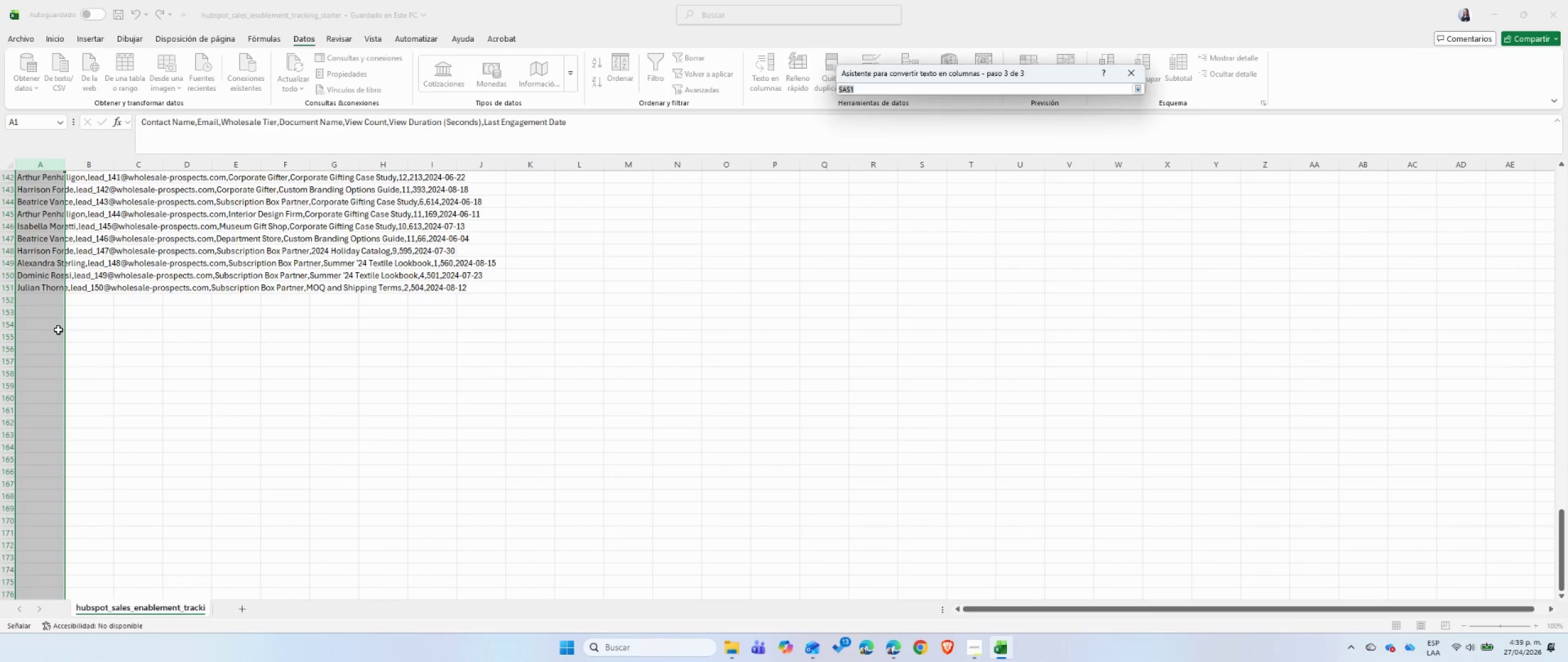 
left_click([51, 326])
 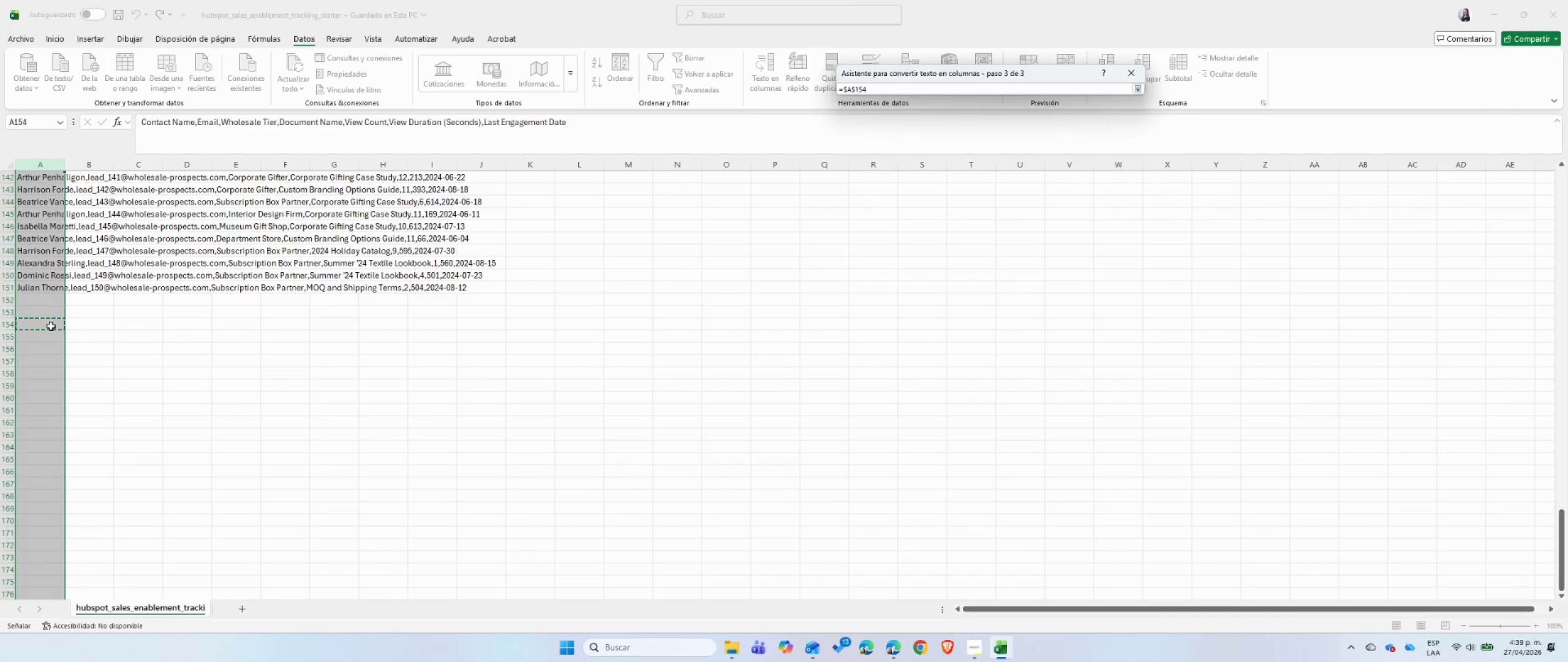 
key(Enter)
 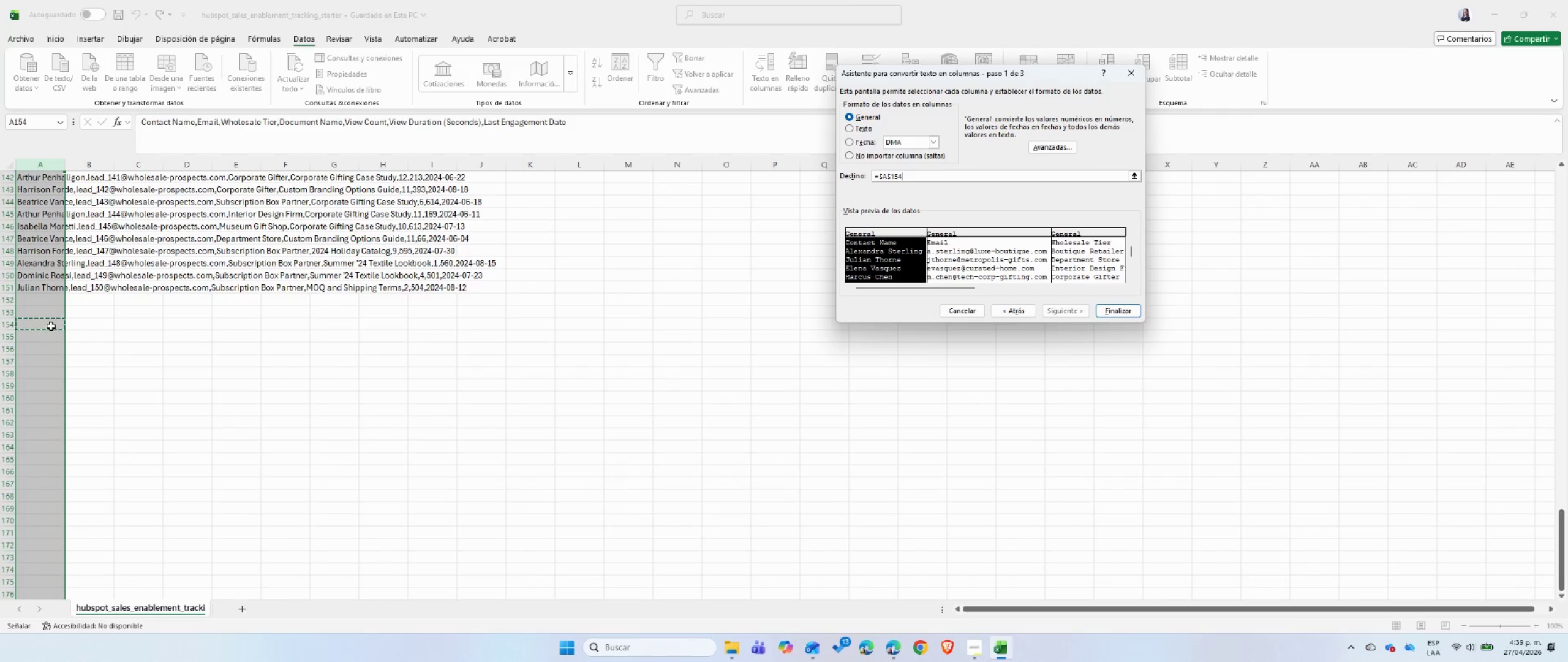 
key(Enter)
 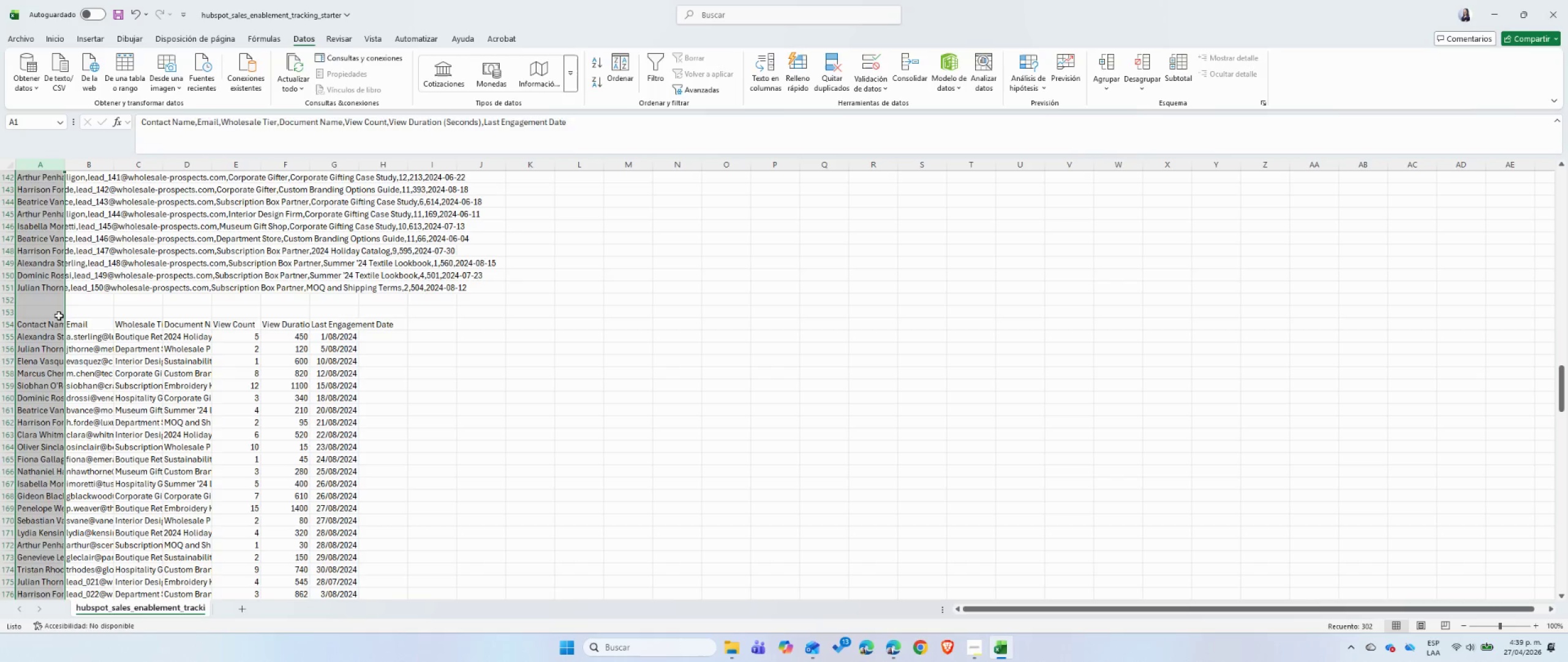 
left_click([58, 312])
 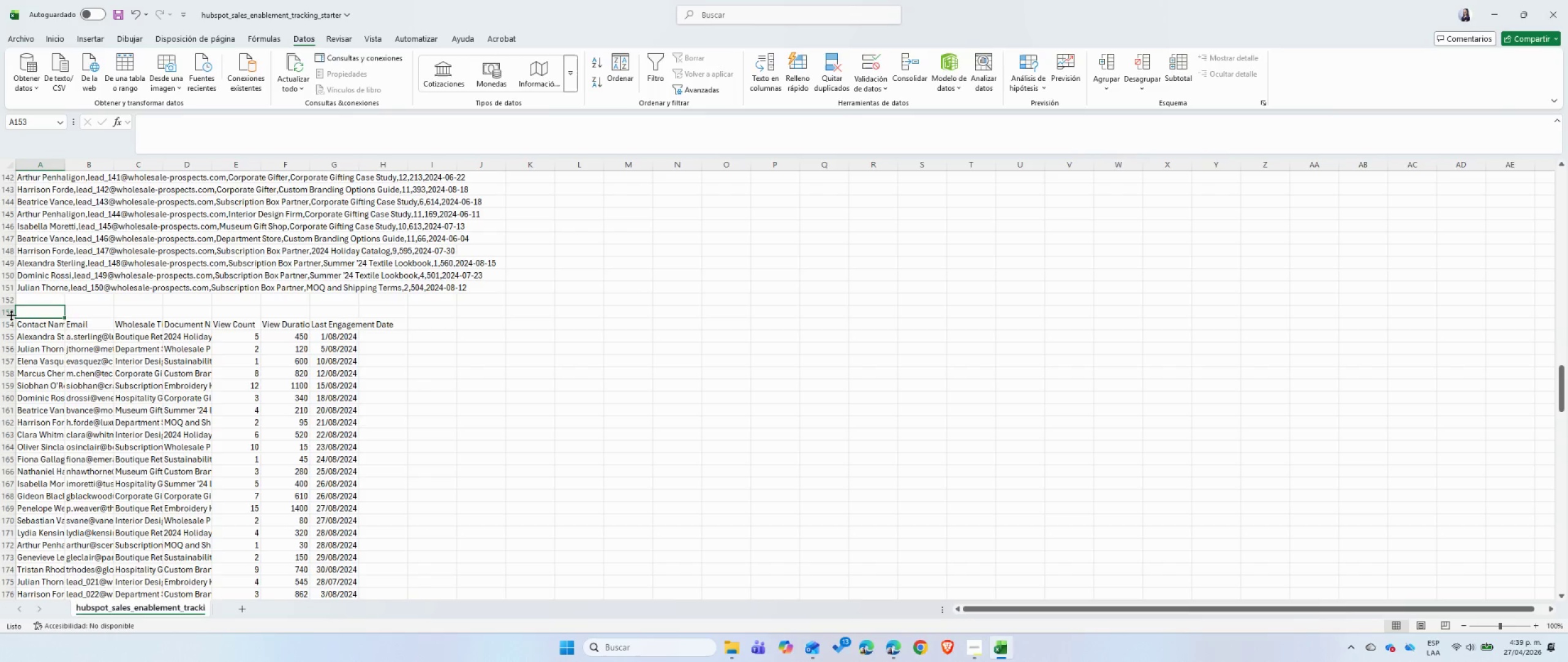 
left_click([10, 315])
 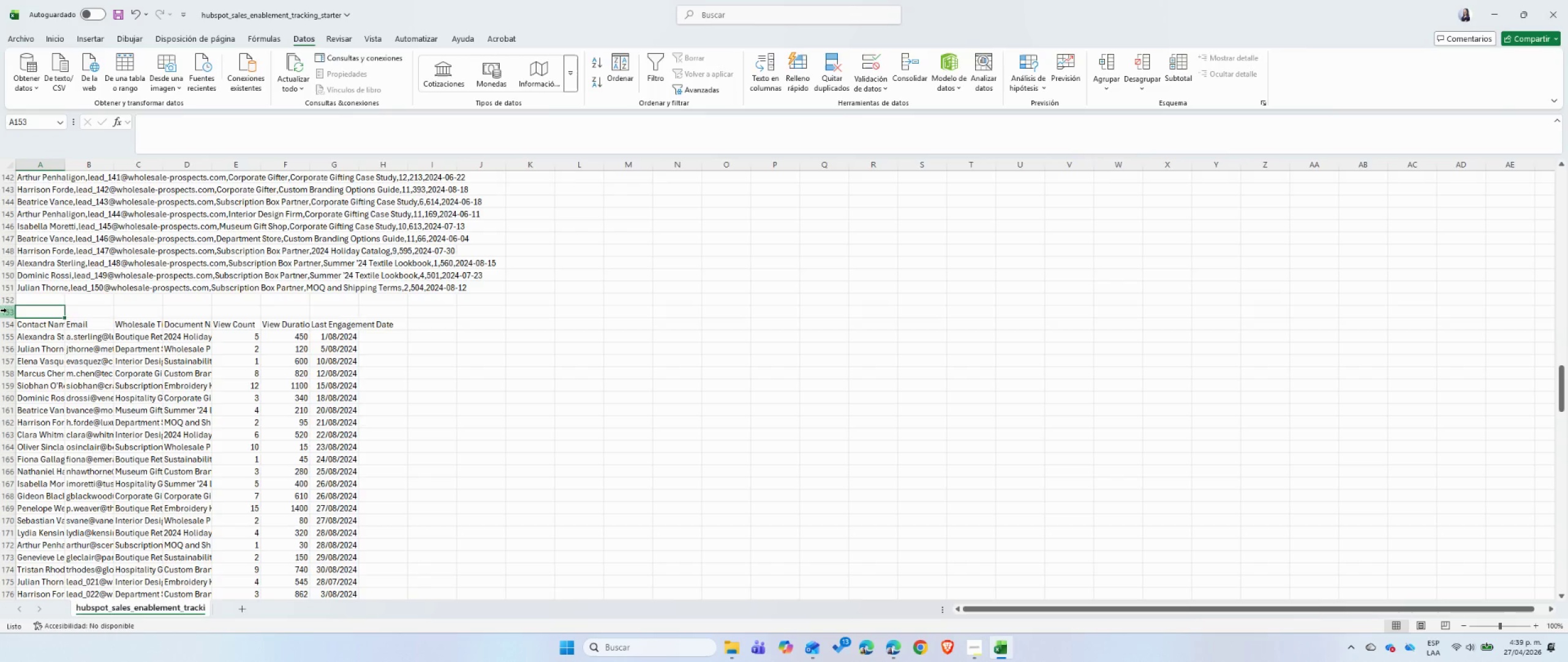 
left_click([7, 310])
 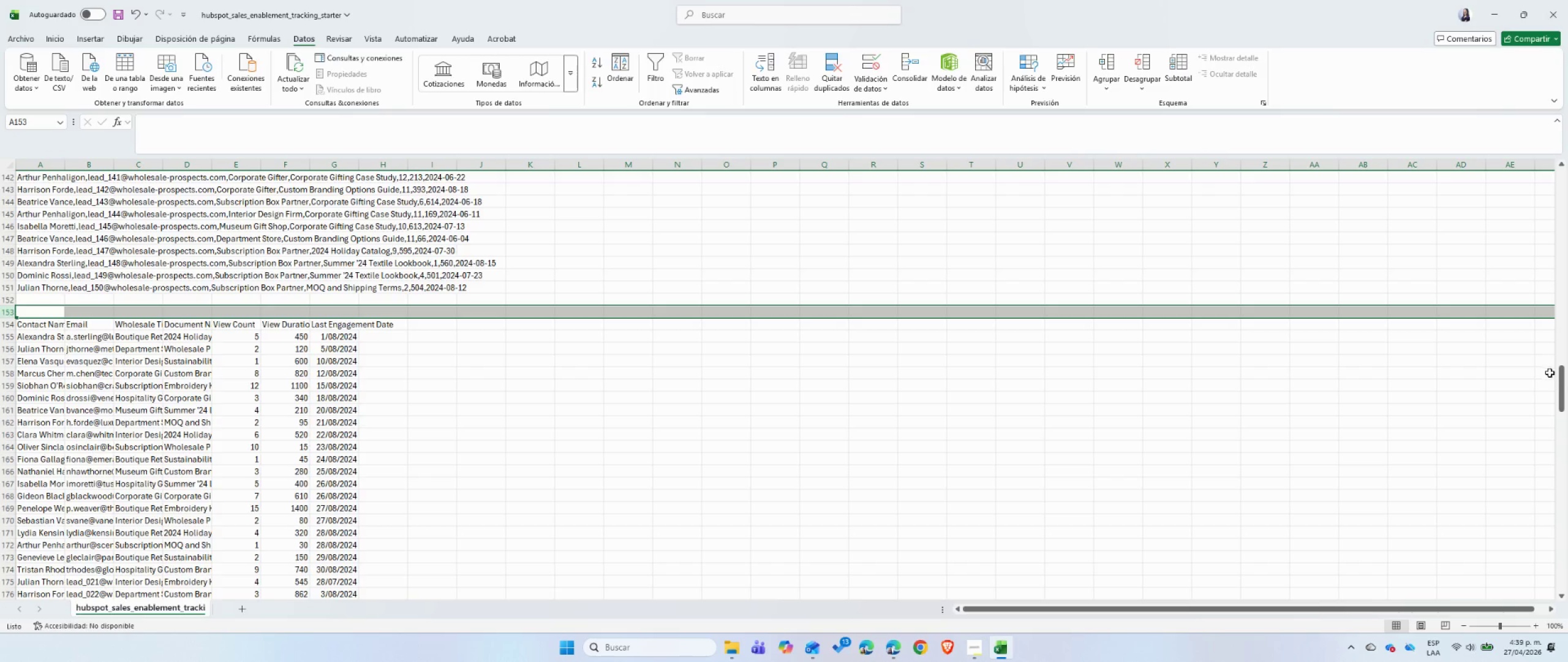 
left_click_drag(start_coordinate=[1561, 380], to_coordinate=[1563, 164])
 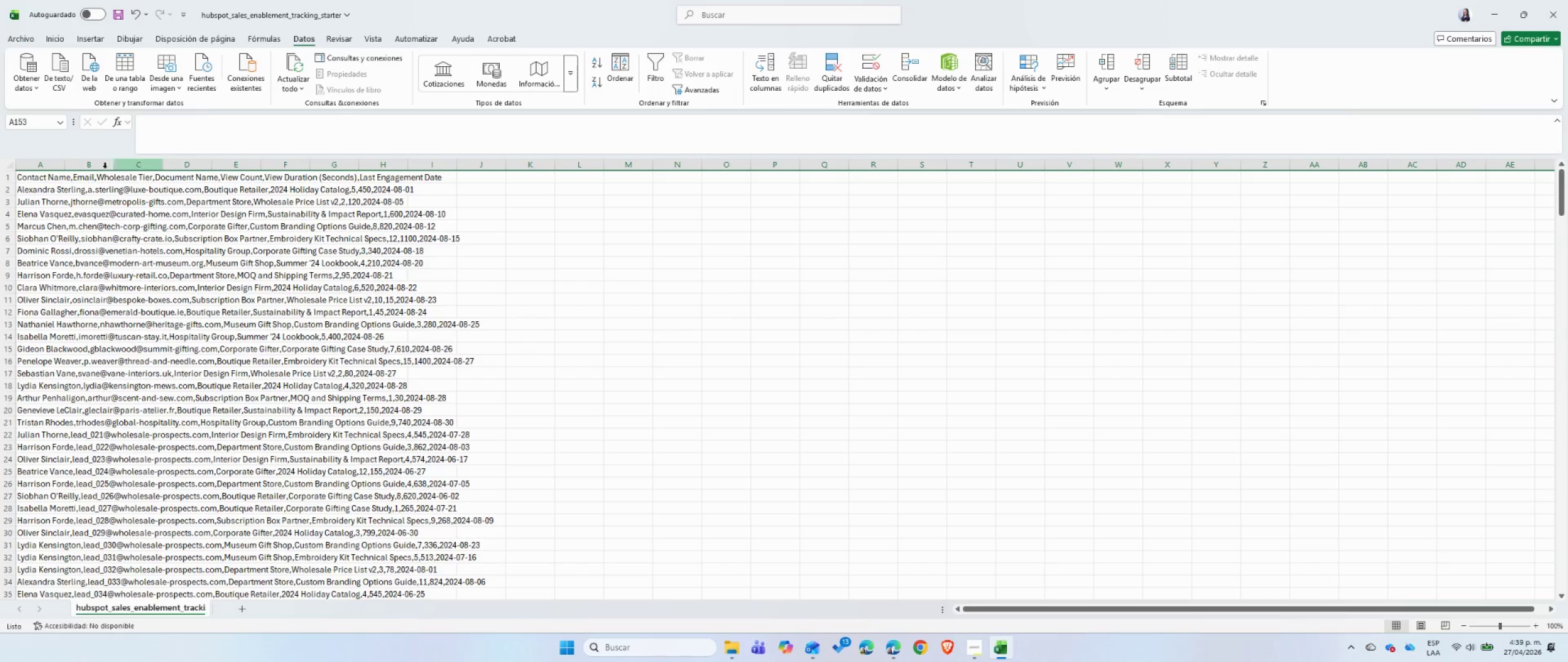 
hold_key(key=ShiftLeft, duration=1.08)
left_click([9, 179])
 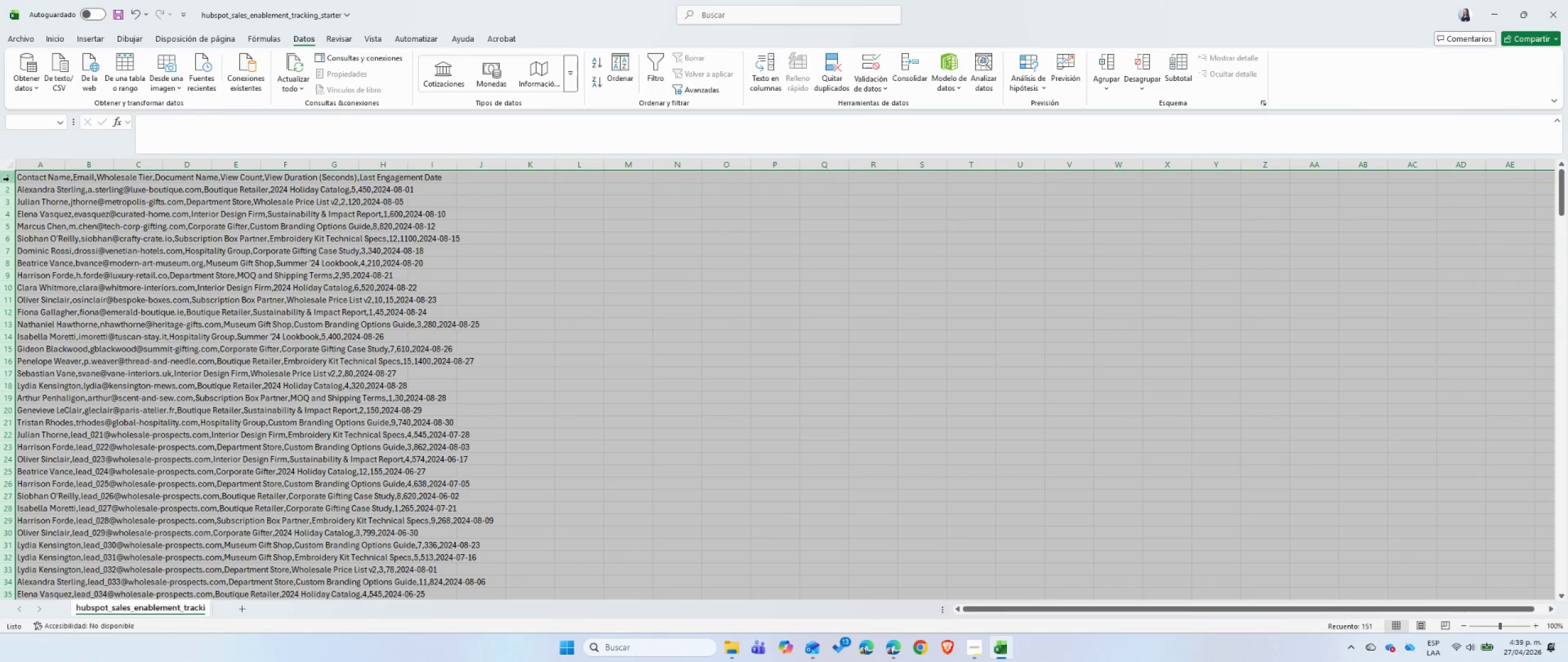 
wait(7.14)
 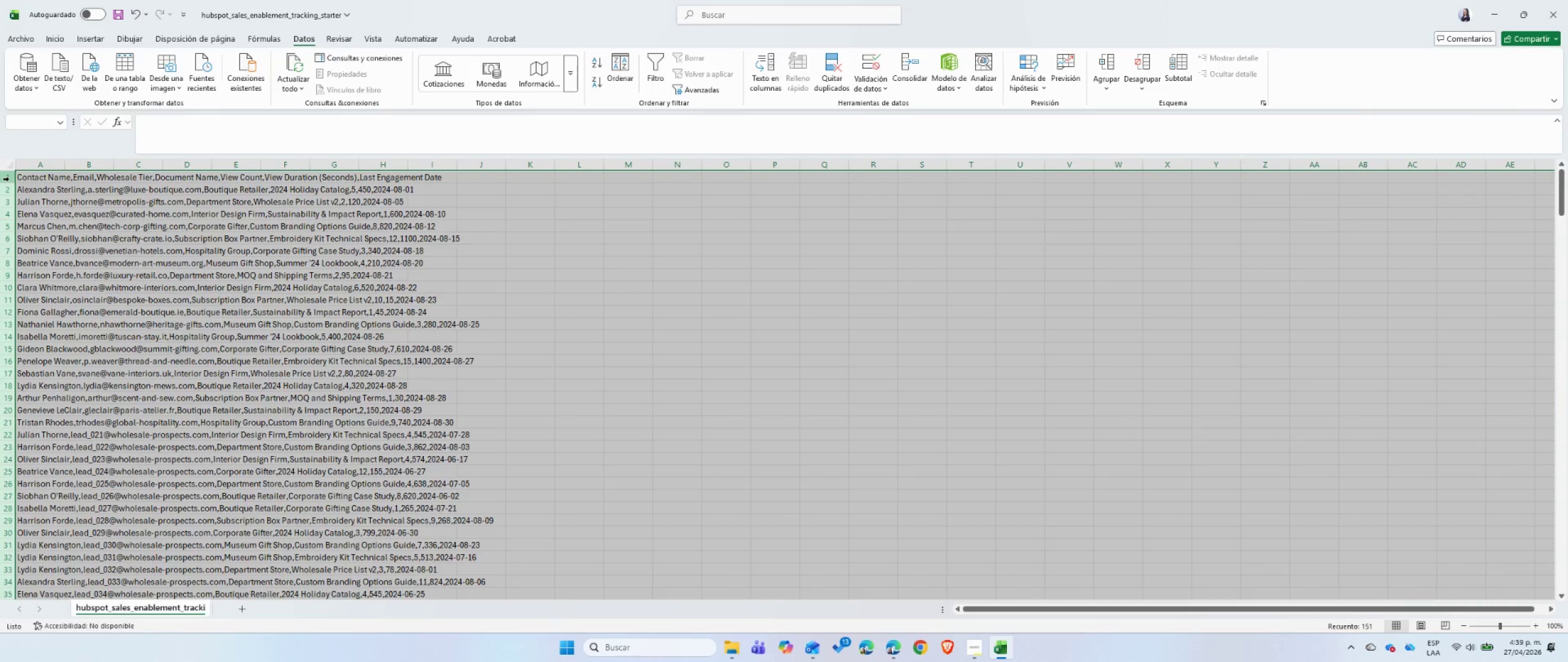 
right_click([8, 188])
 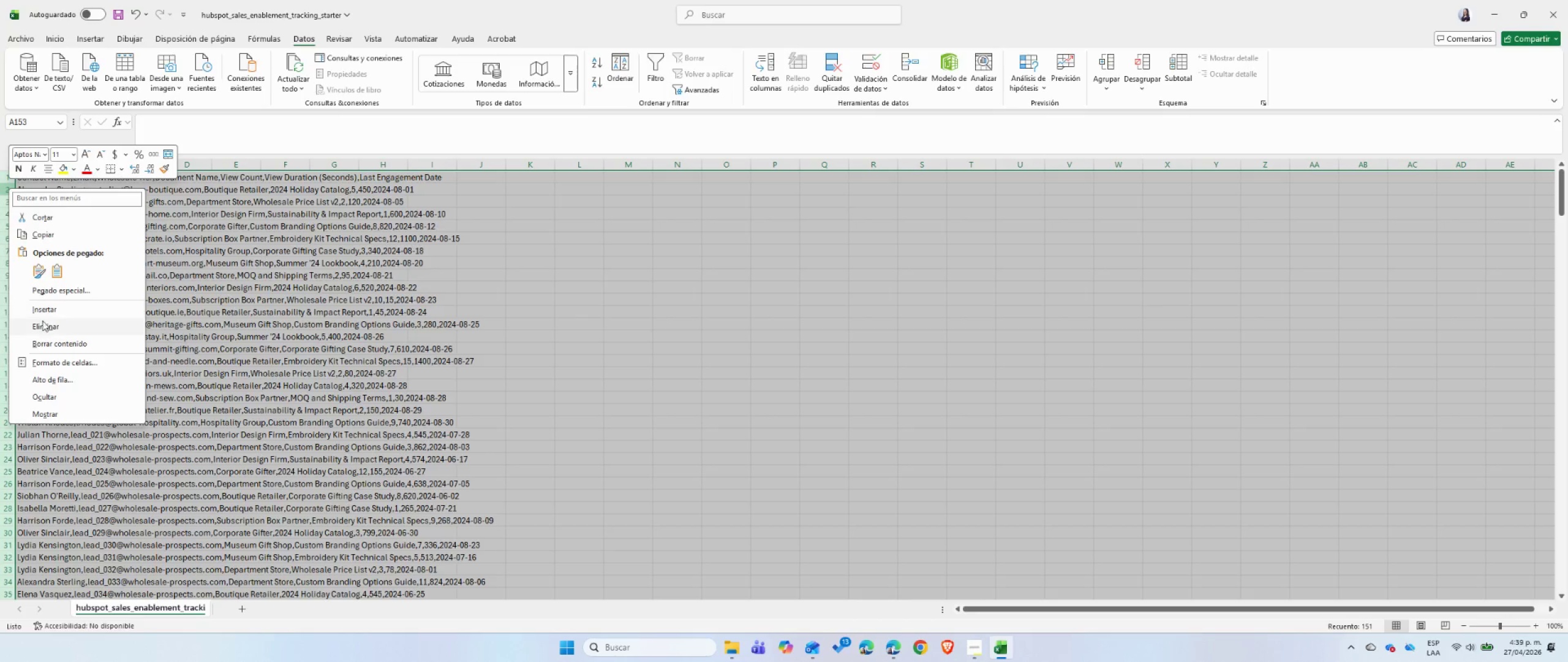 
left_click([42, 324])
 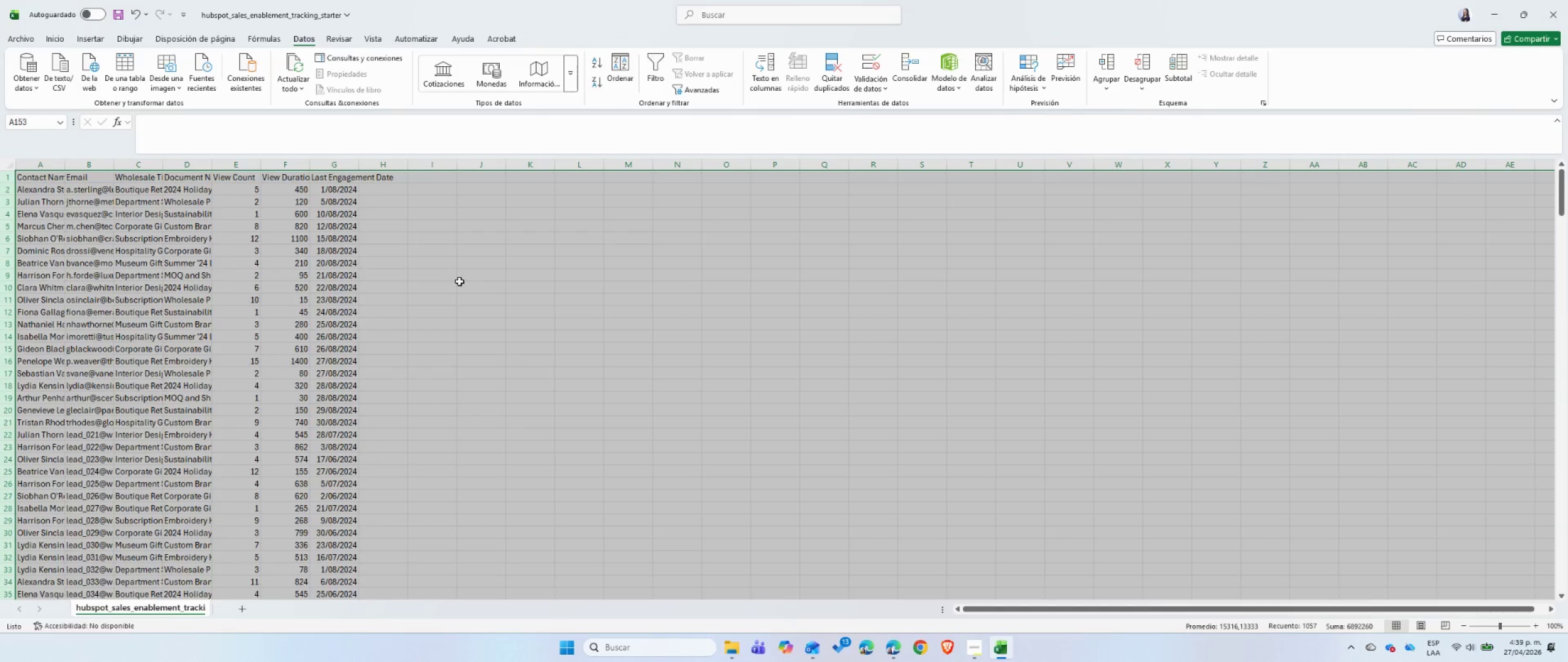 
left_click([460, 281])
 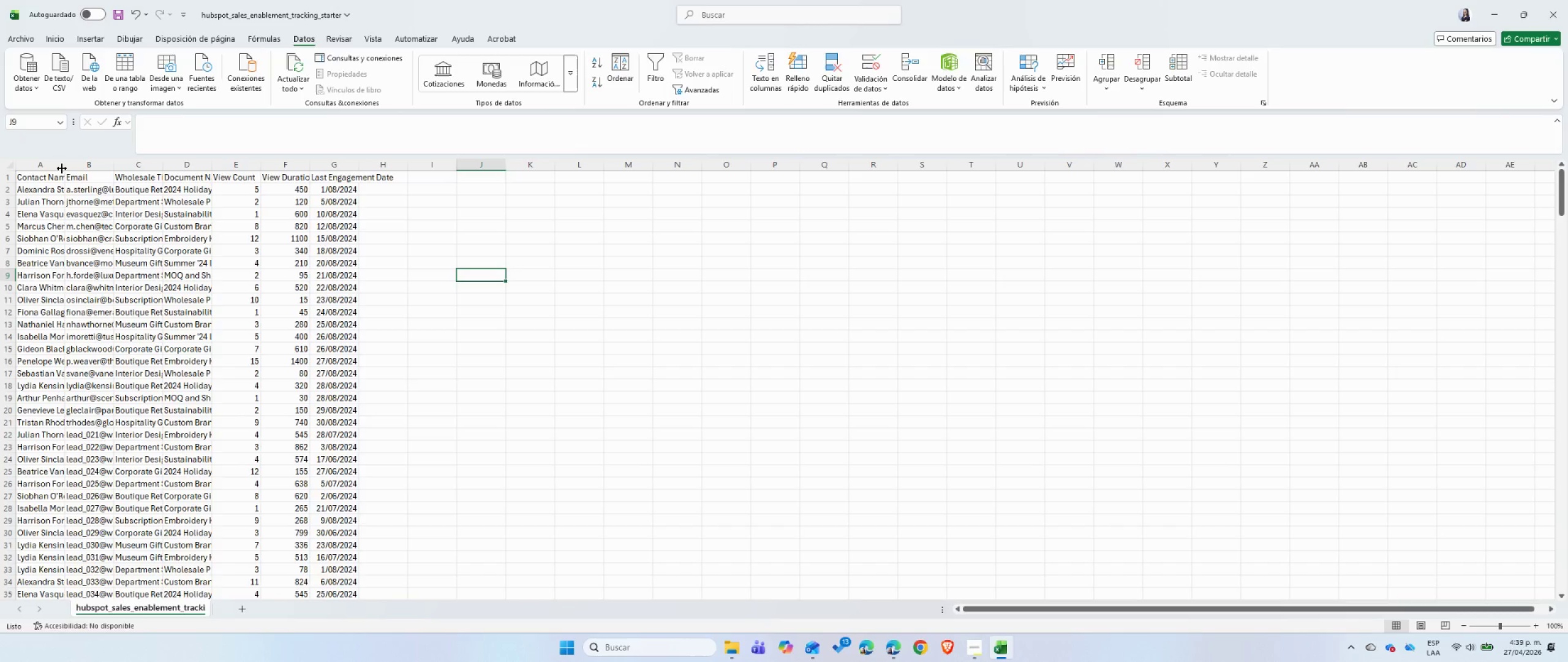 
double_click([62, 169])
 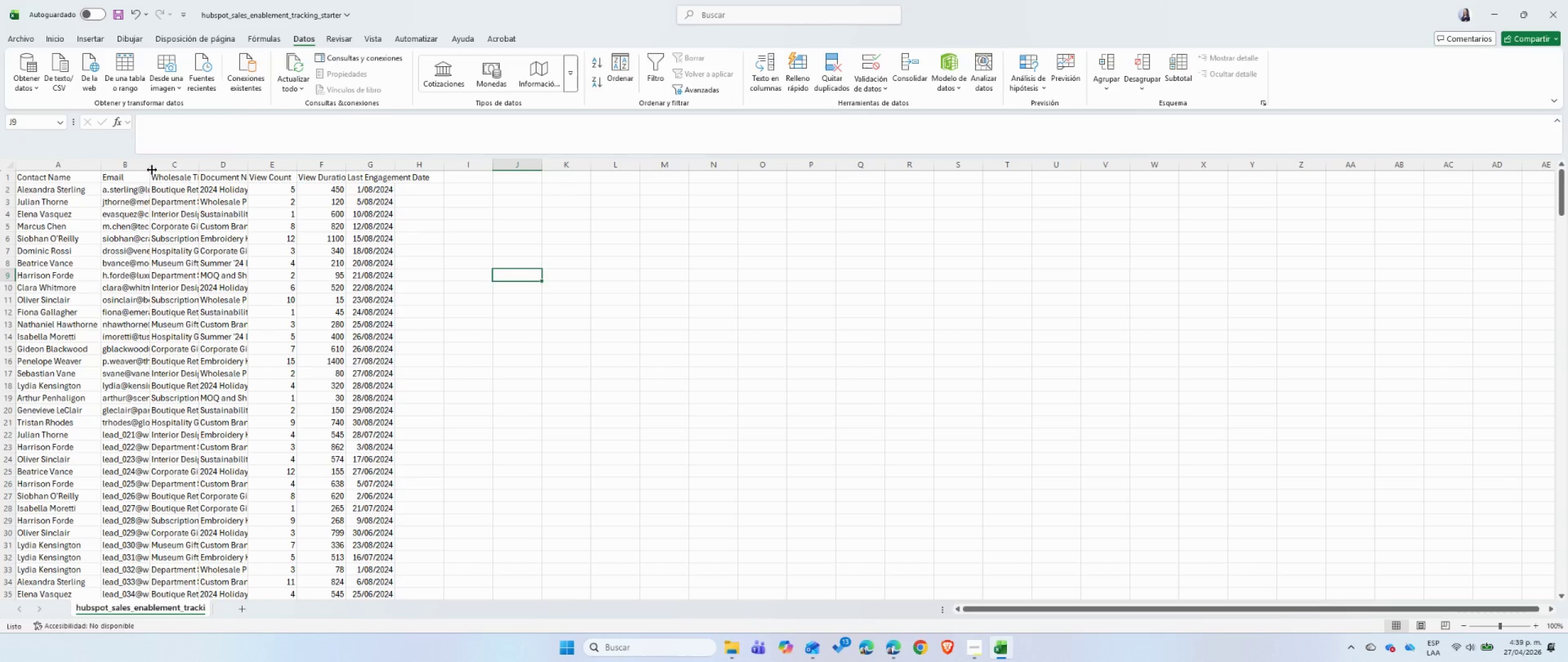 
double_click([152, 170])
 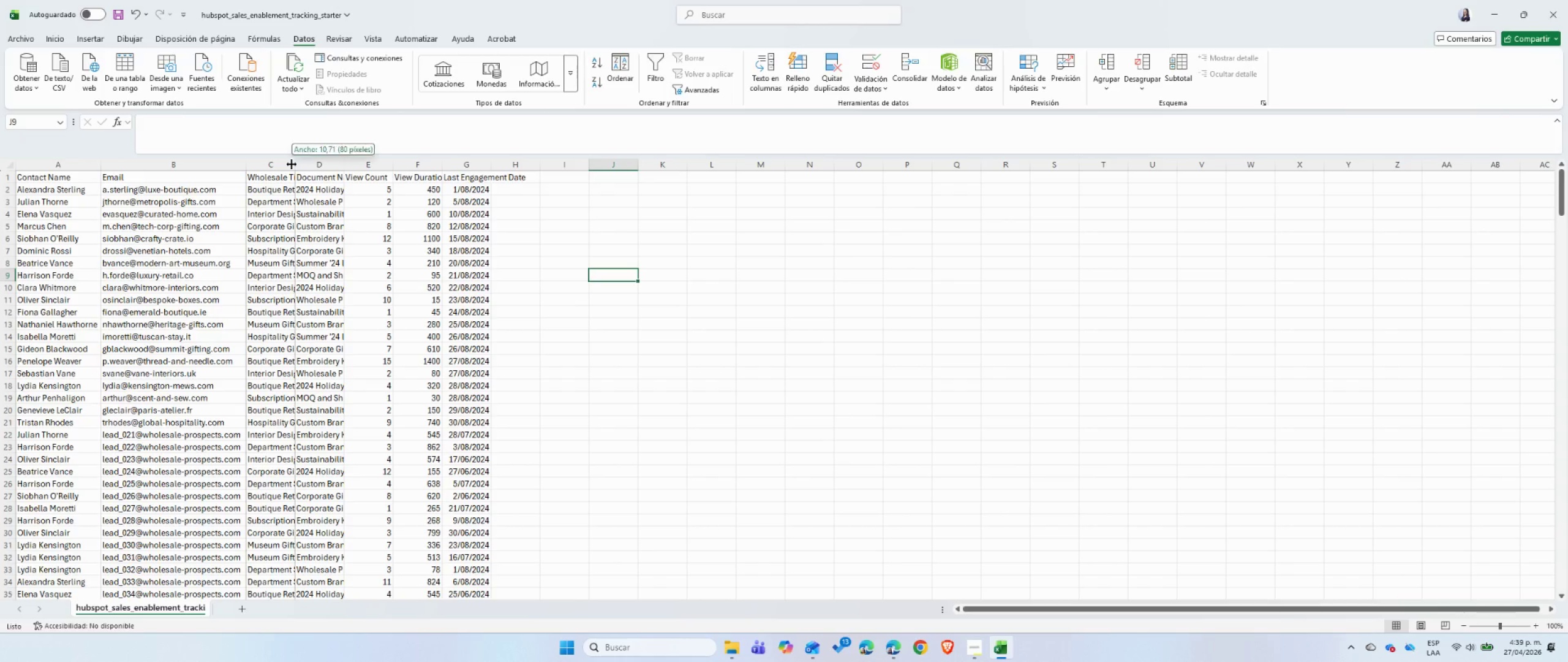 
double_click([292, 164])
 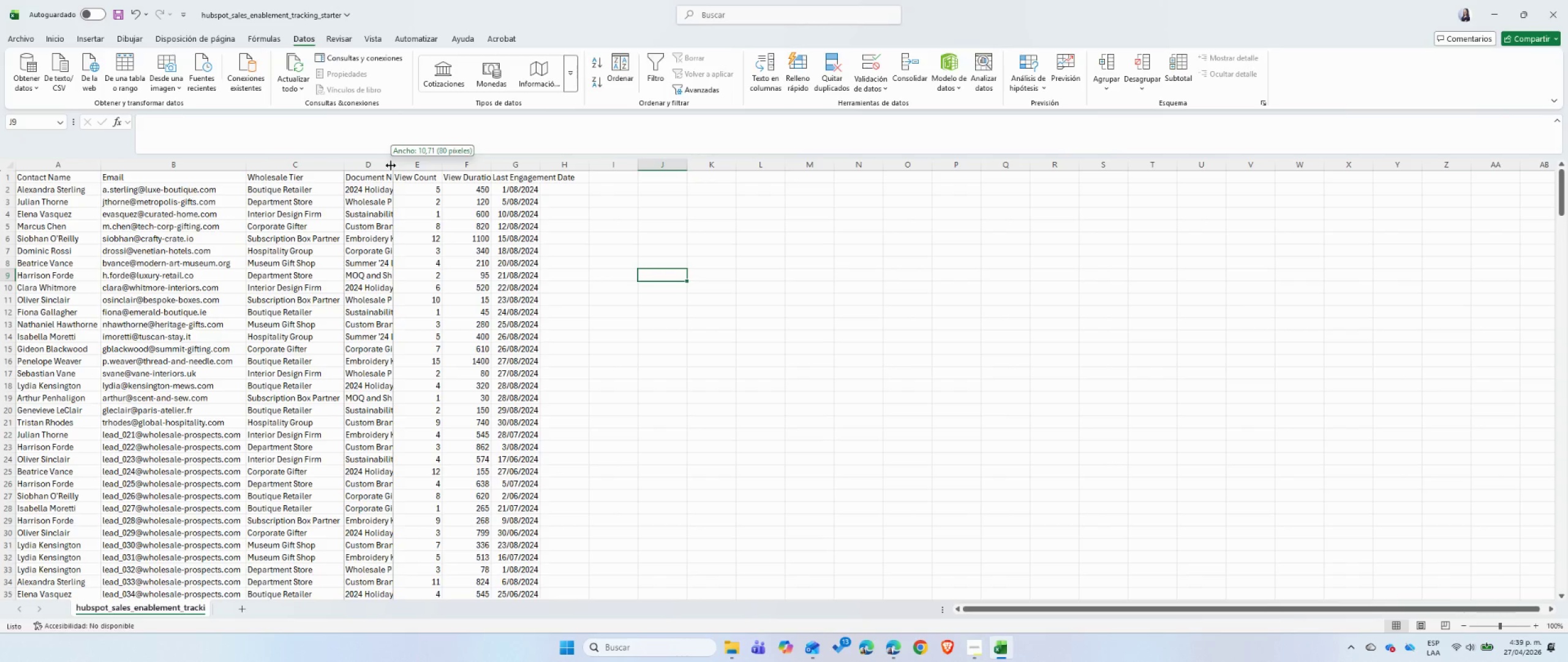 
double_click([391, 166])
 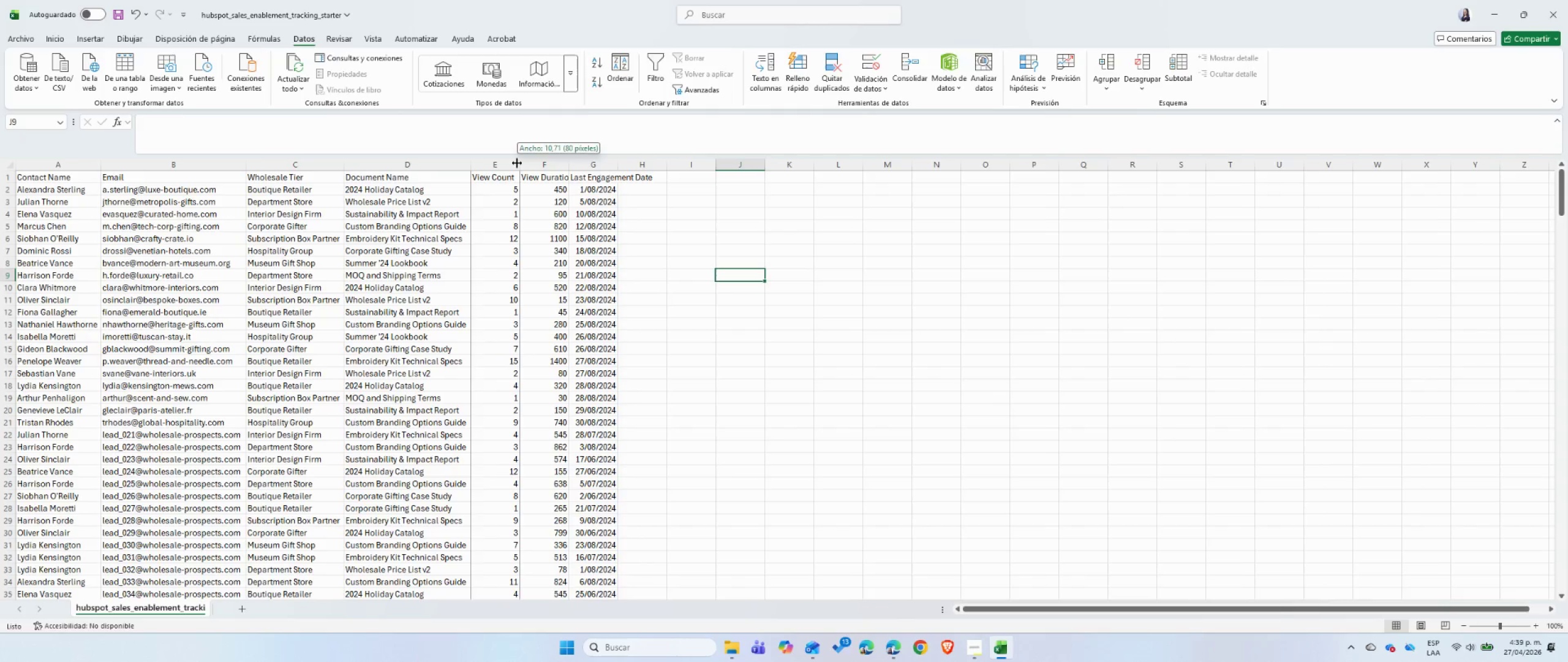 
double_click([517, 163])
 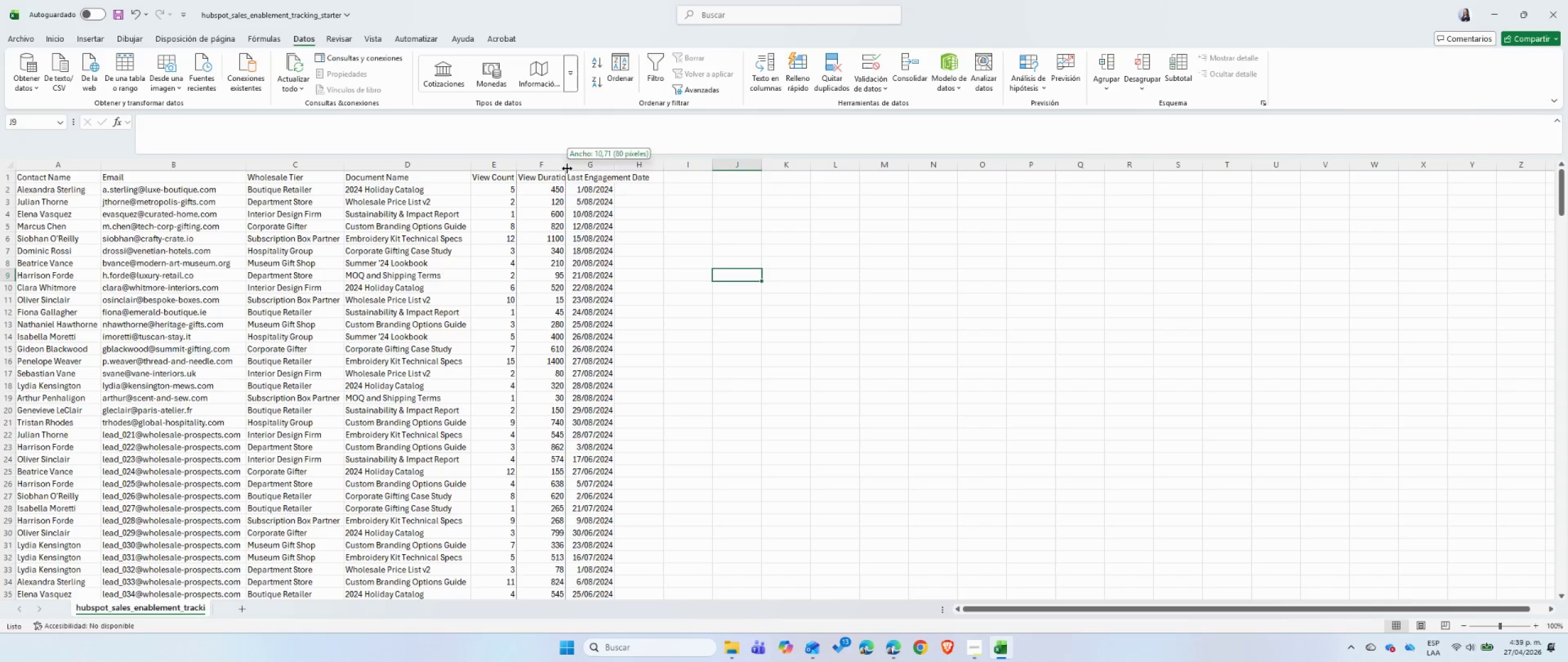 
double_click([567, 169])
 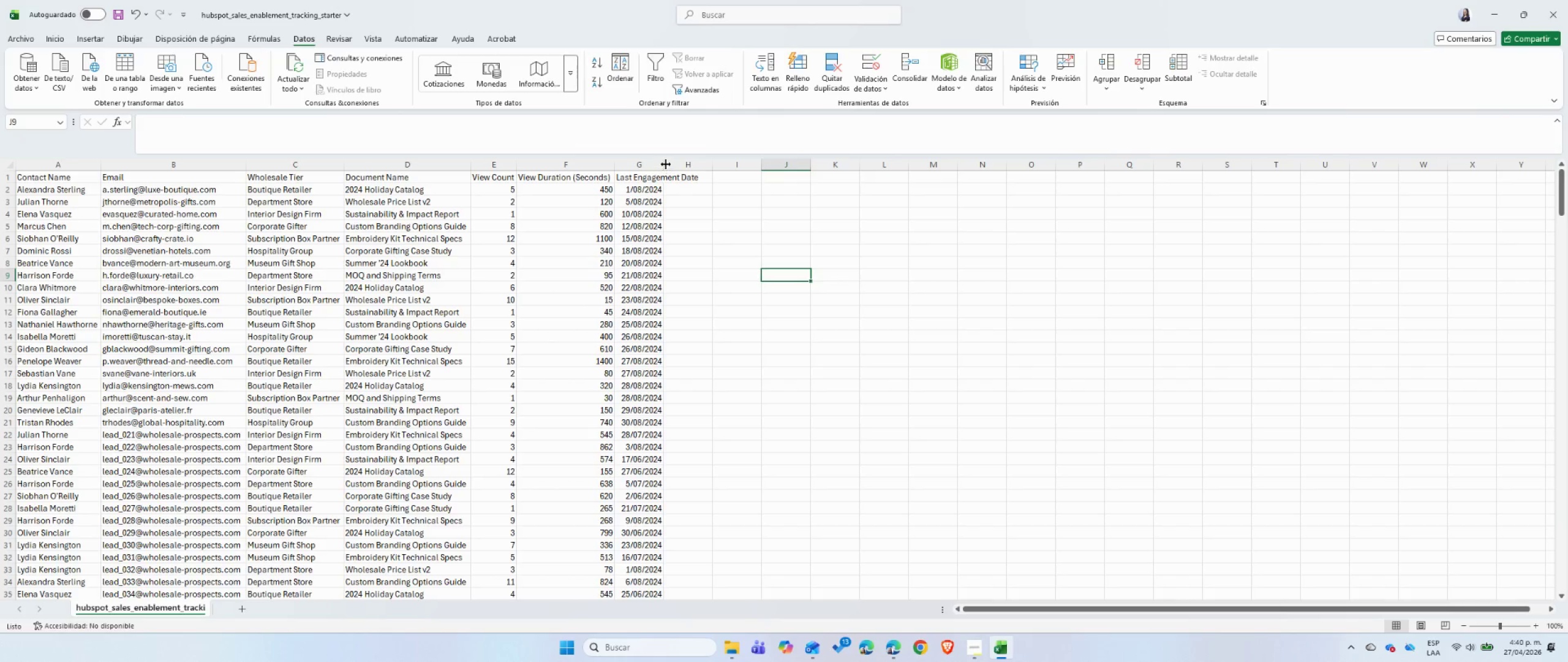 
double_click([666, 164])
 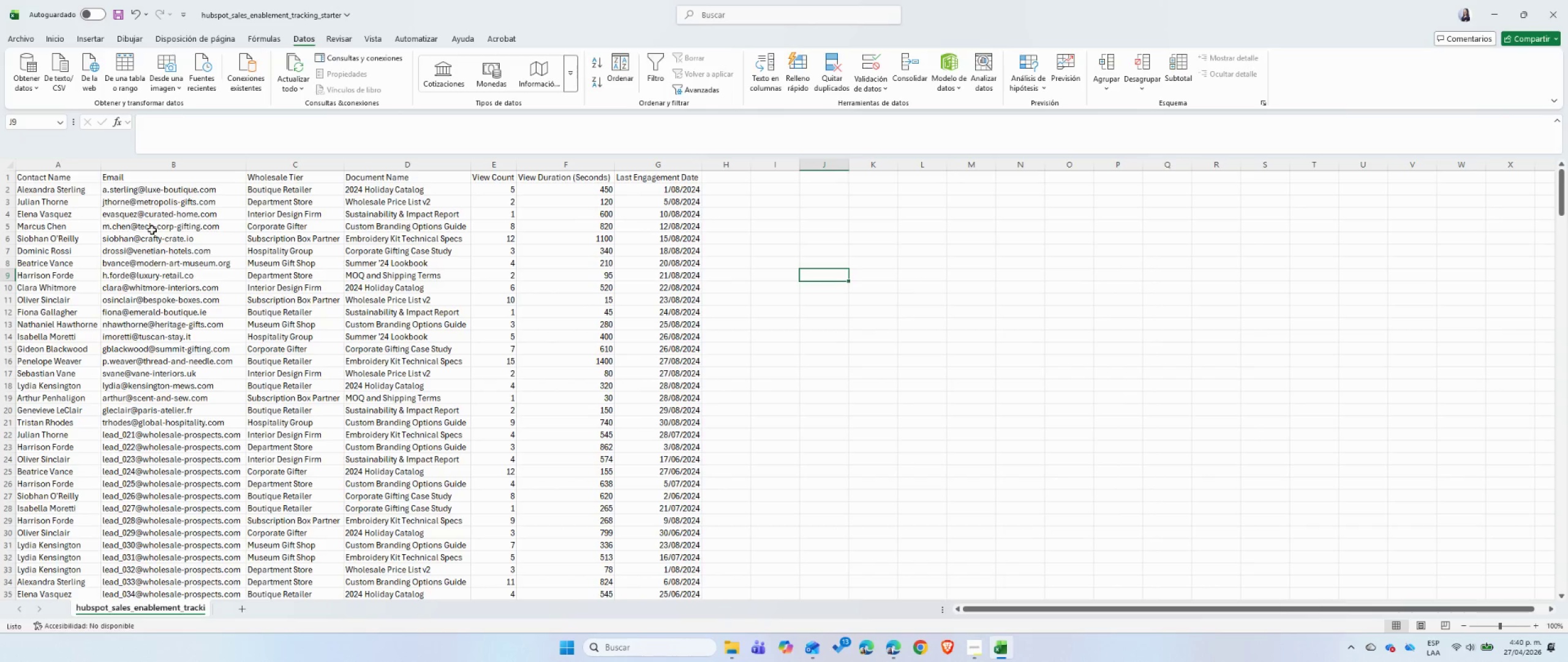 
left_click([152, 228])
 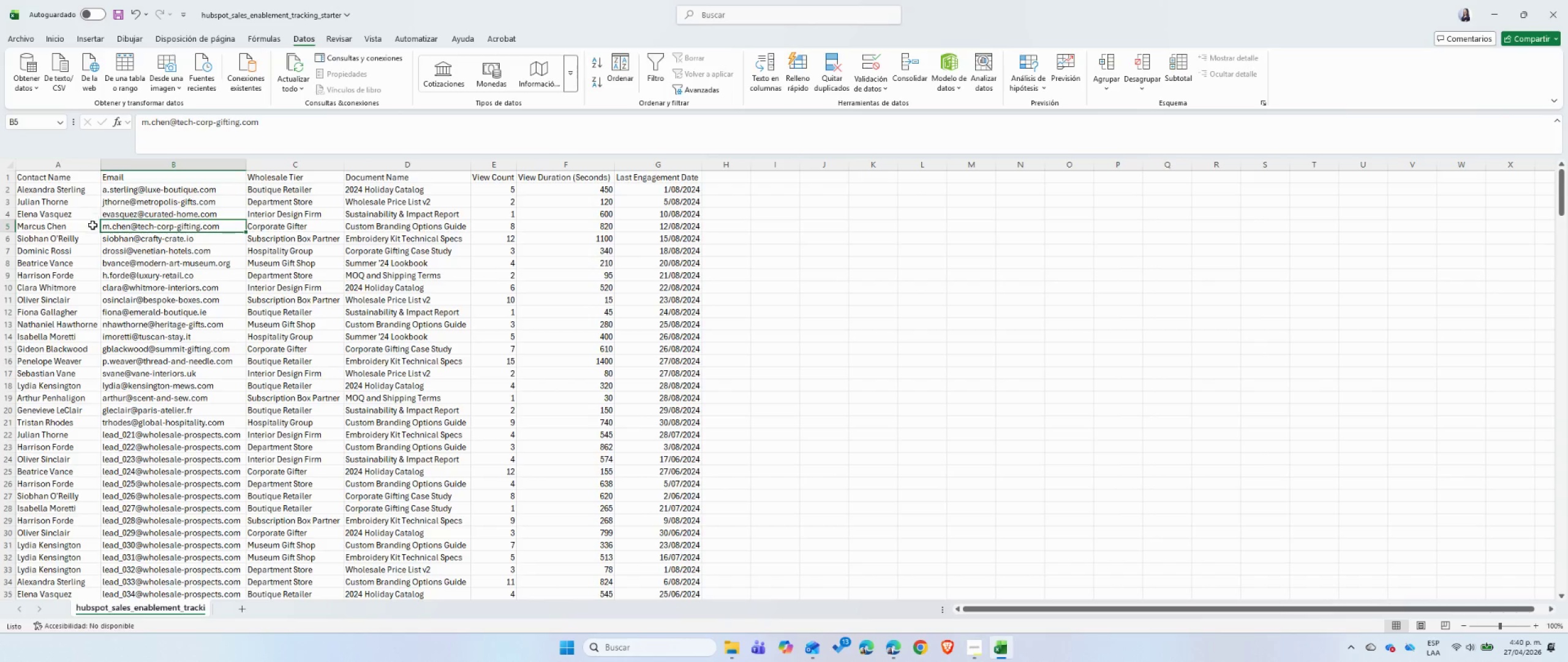 
scroll: coordinate [116, 326], scroll_direction: down, amount: 47.0
 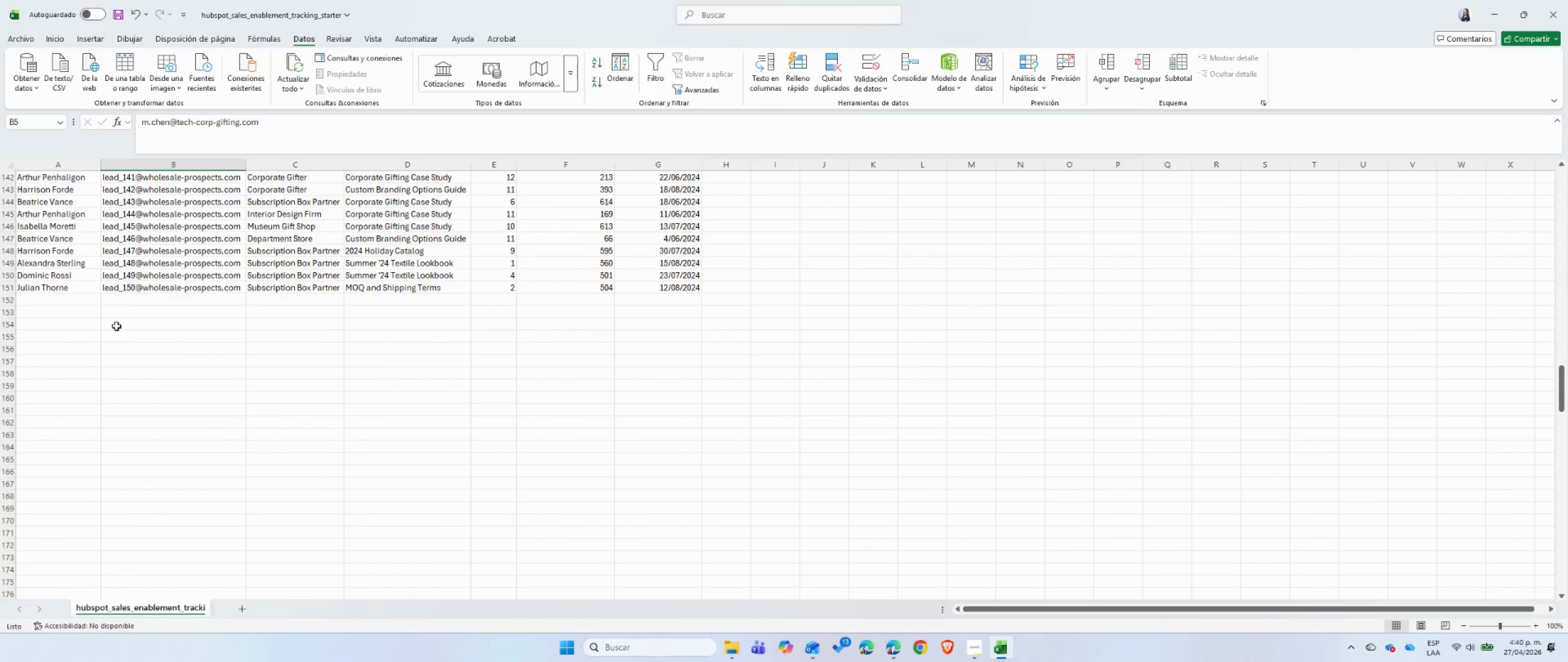 
scroll: coordinate [116, 326], scroll_direction: up, amount: 62.0
 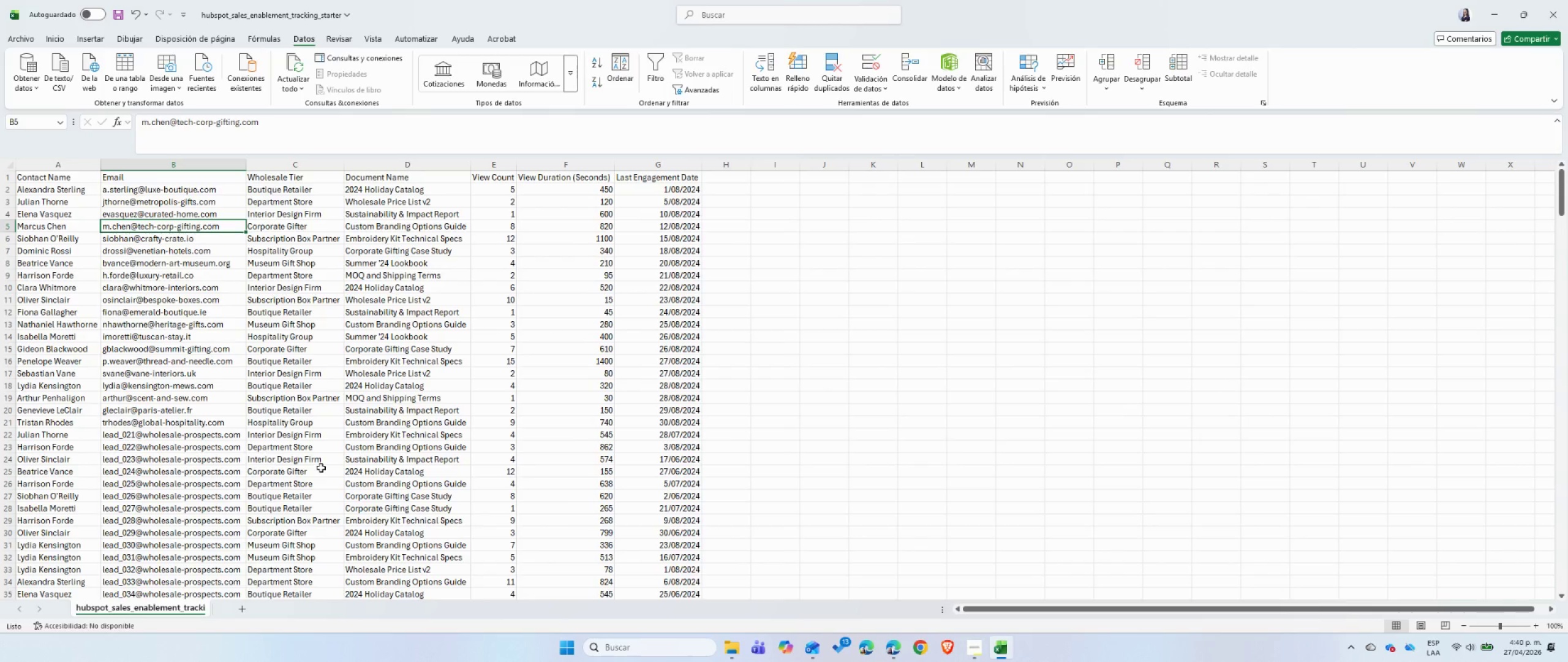 
left_click([209, 425])
 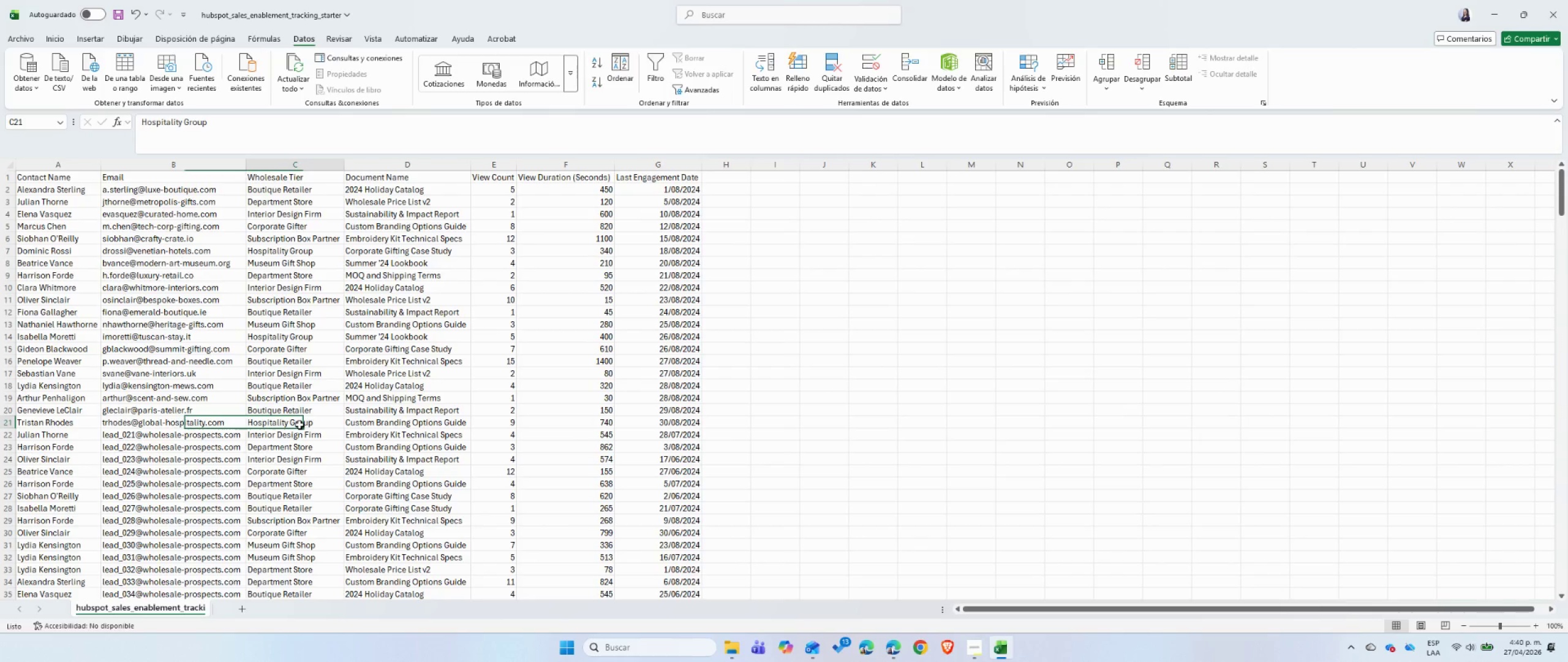 
left_click([300, 425])
 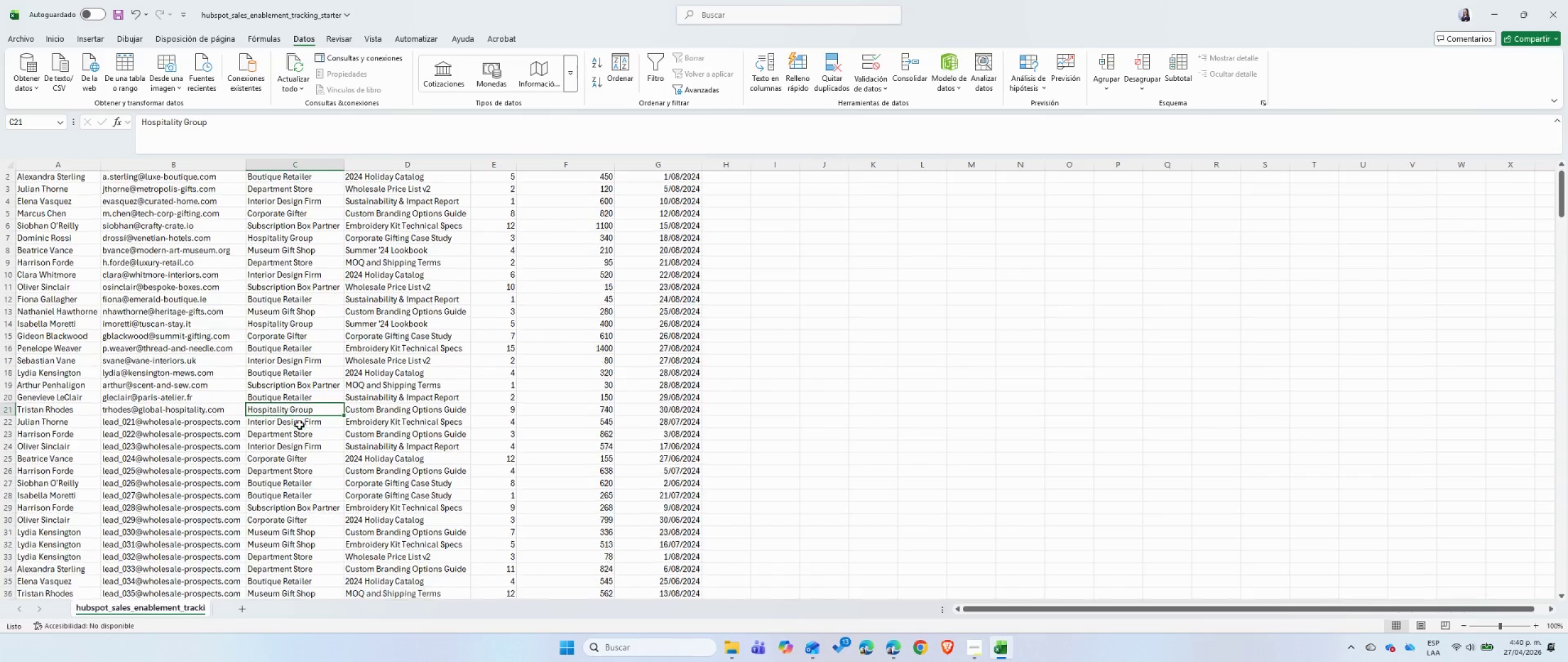 
scroll: coordinate [300, 425], scroll_direction: down, amount: 3.0